 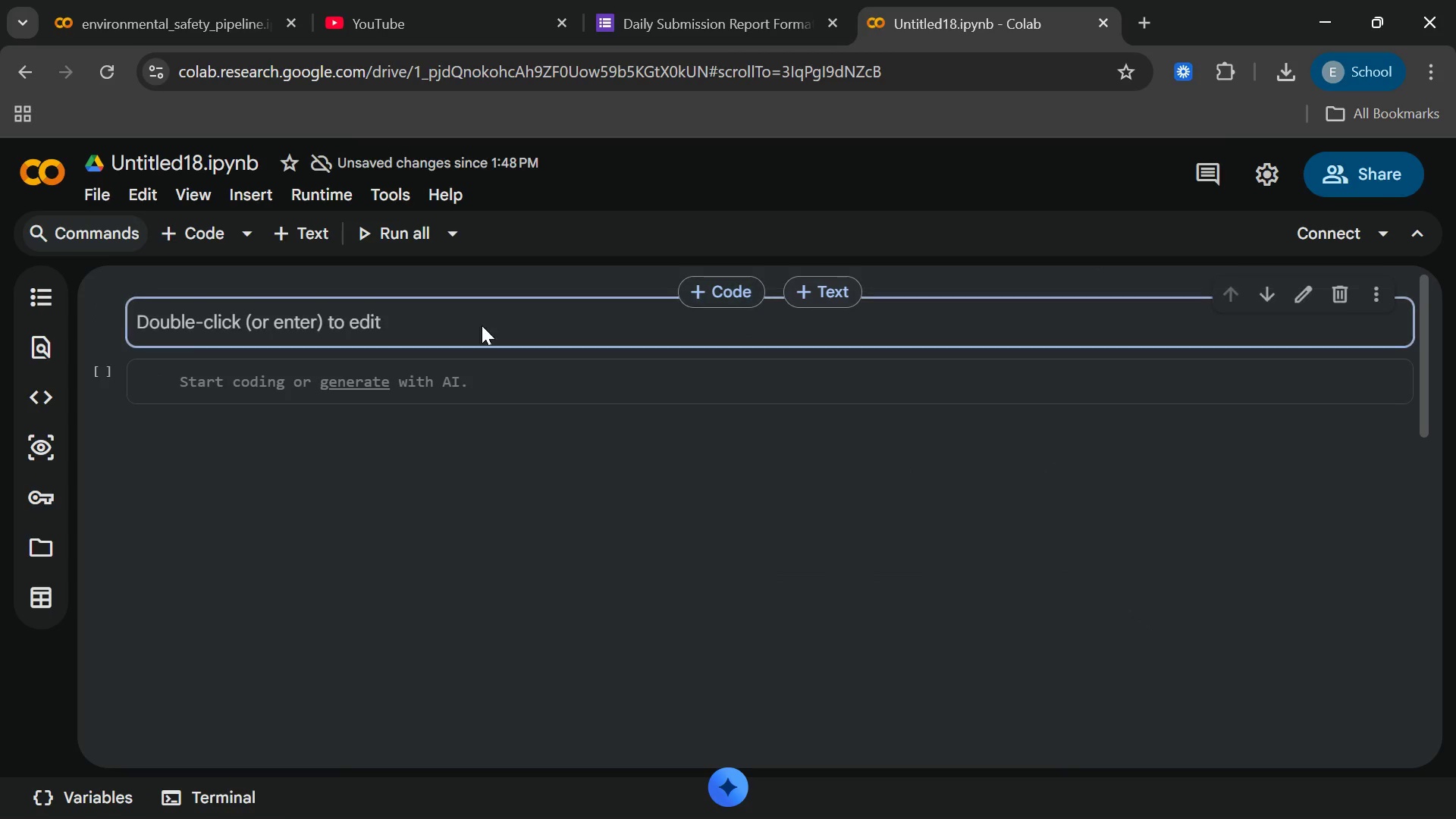 
double_click([472, 326])
 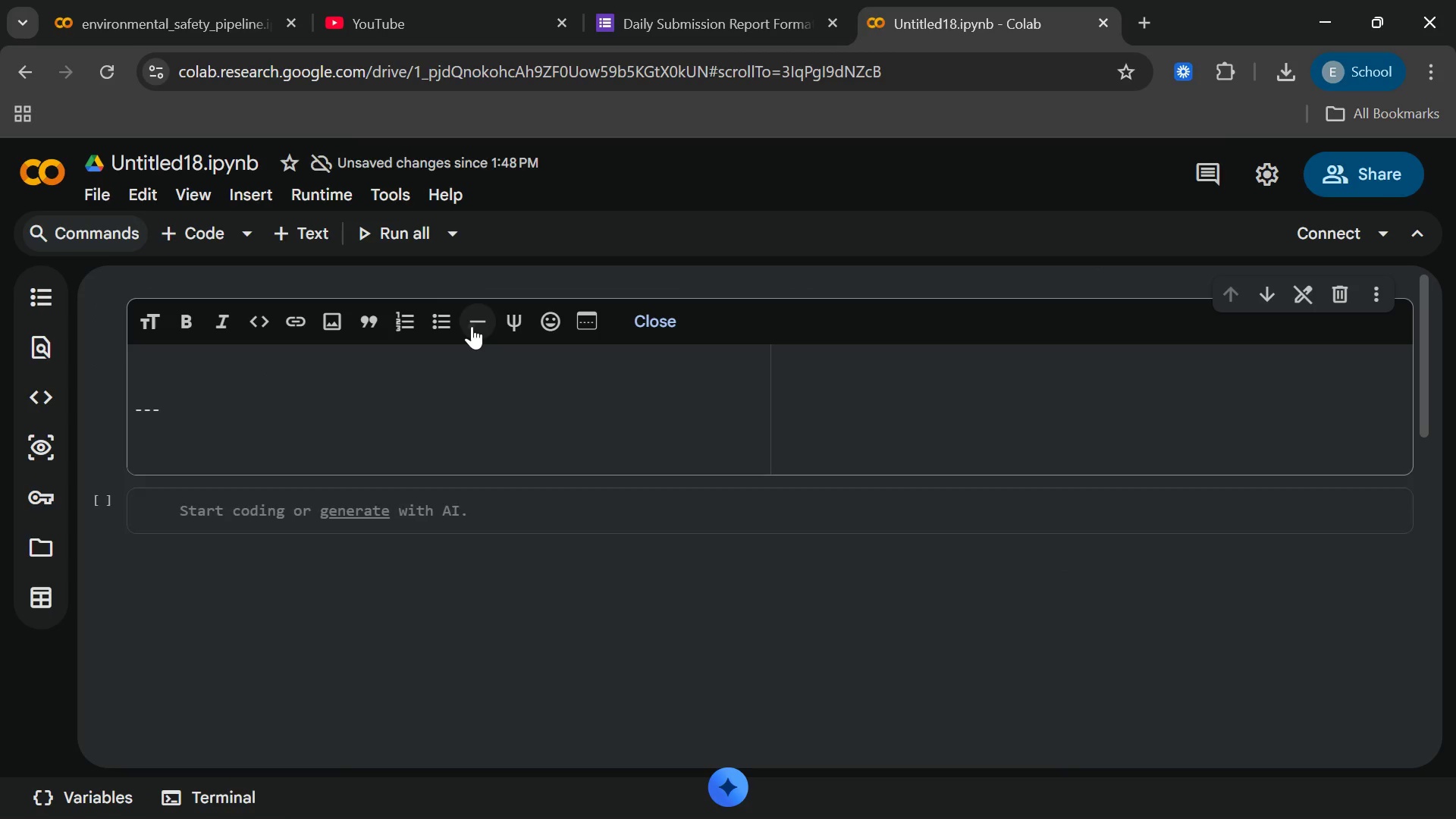 
triple_click([472, 326])
 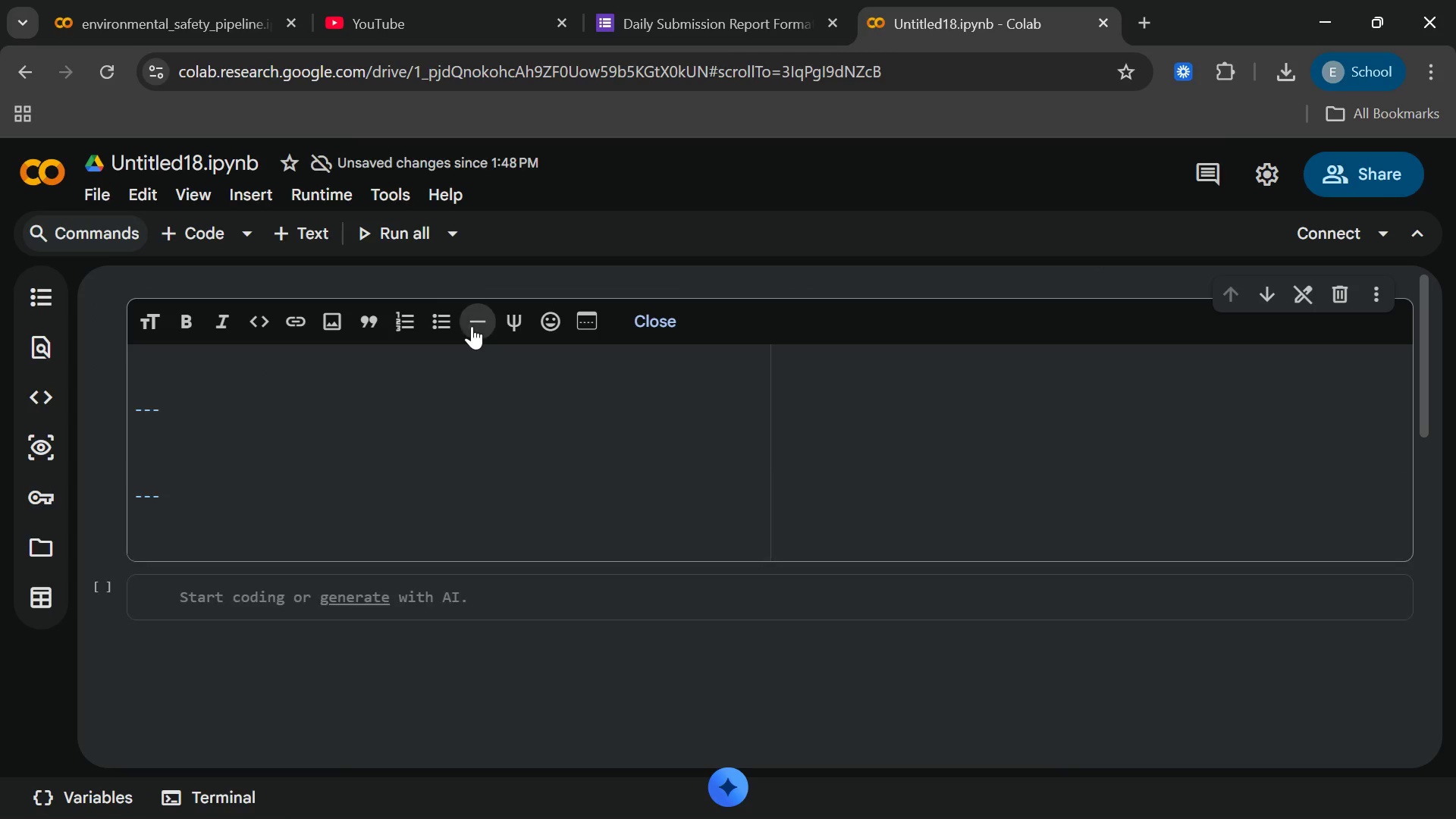 
triple_click([472, 326])
 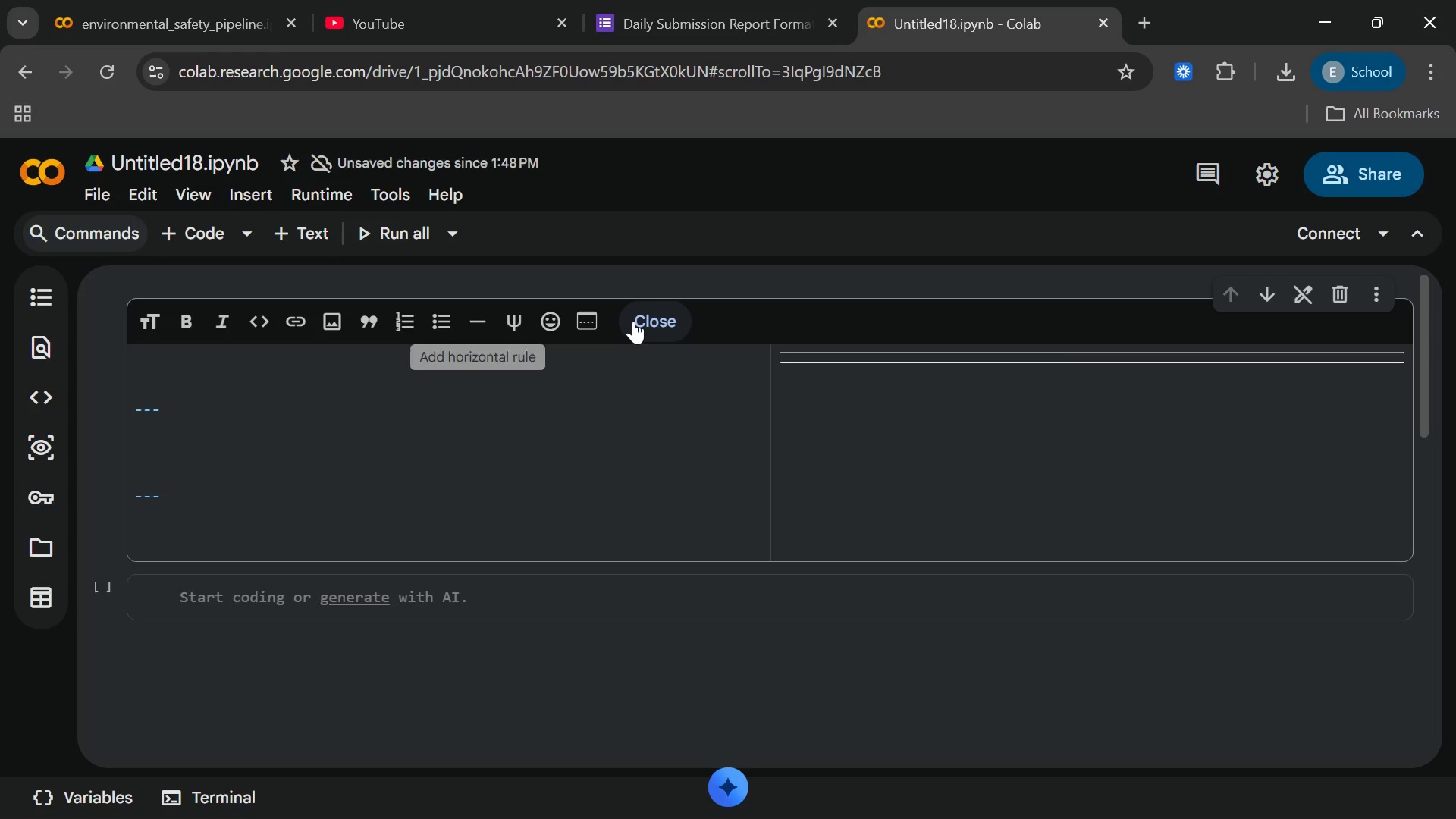 
left_click([636, 322])
 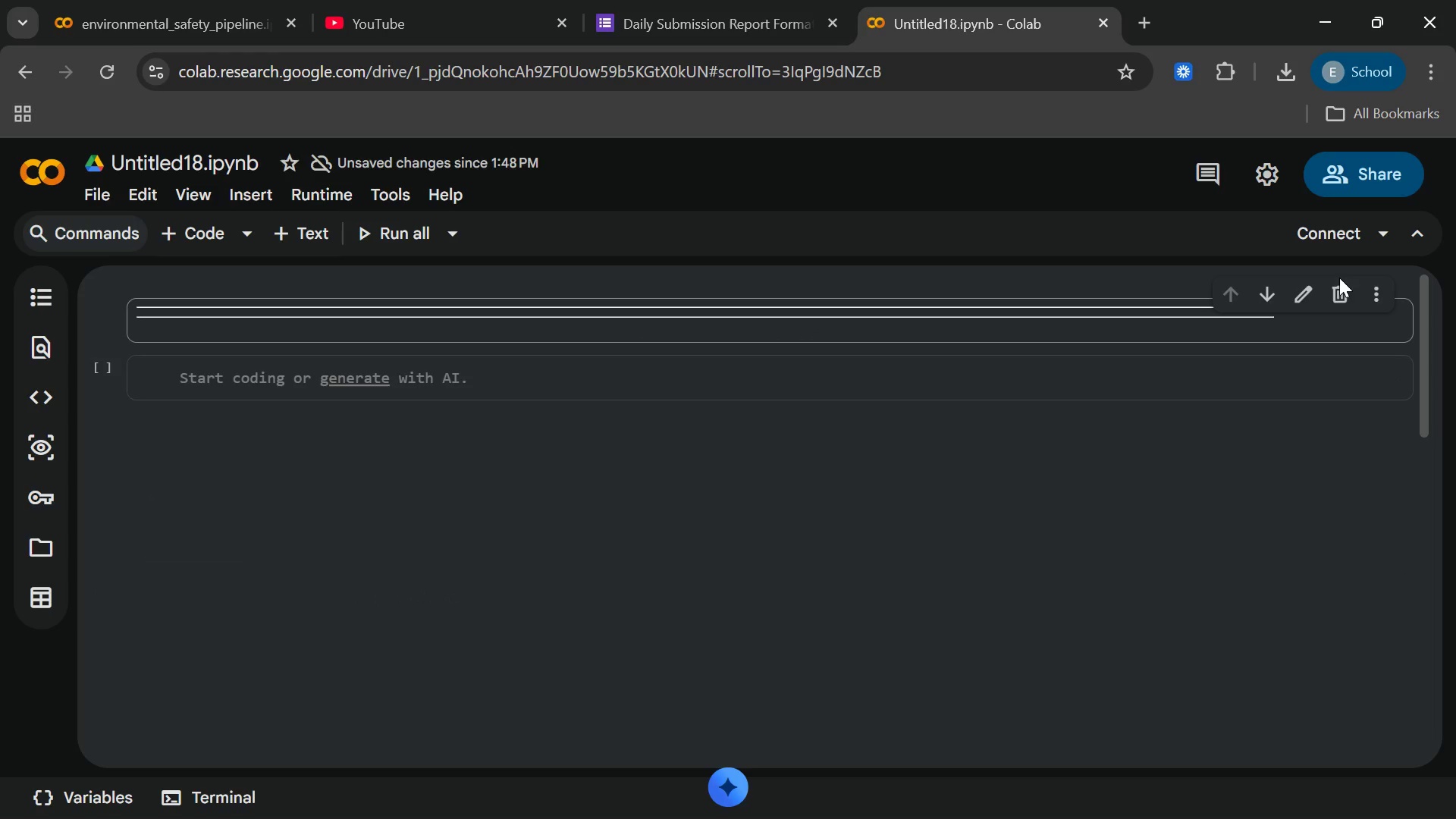 
left_click([1340, 287])
 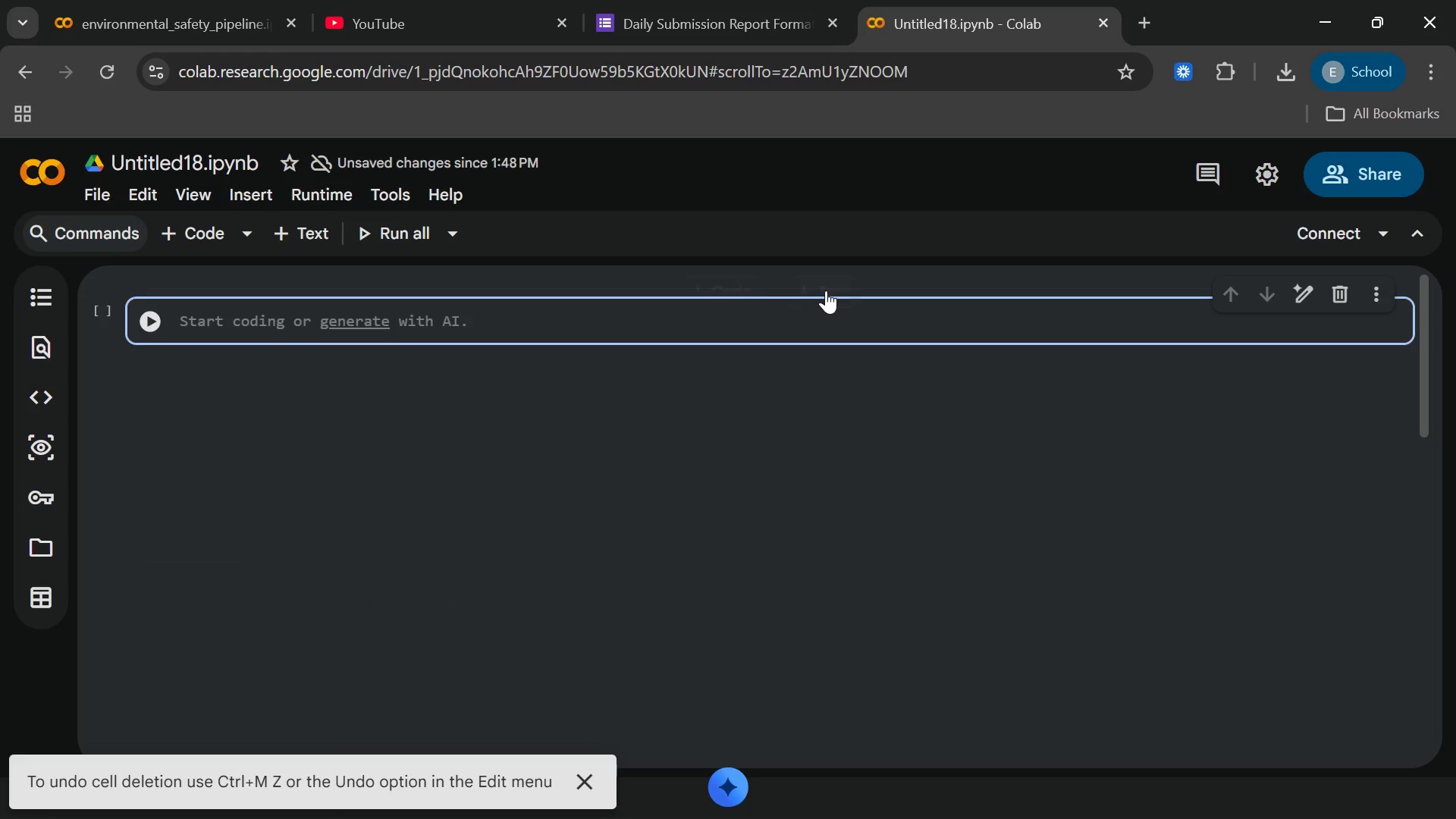 
left_click([824, 290])
 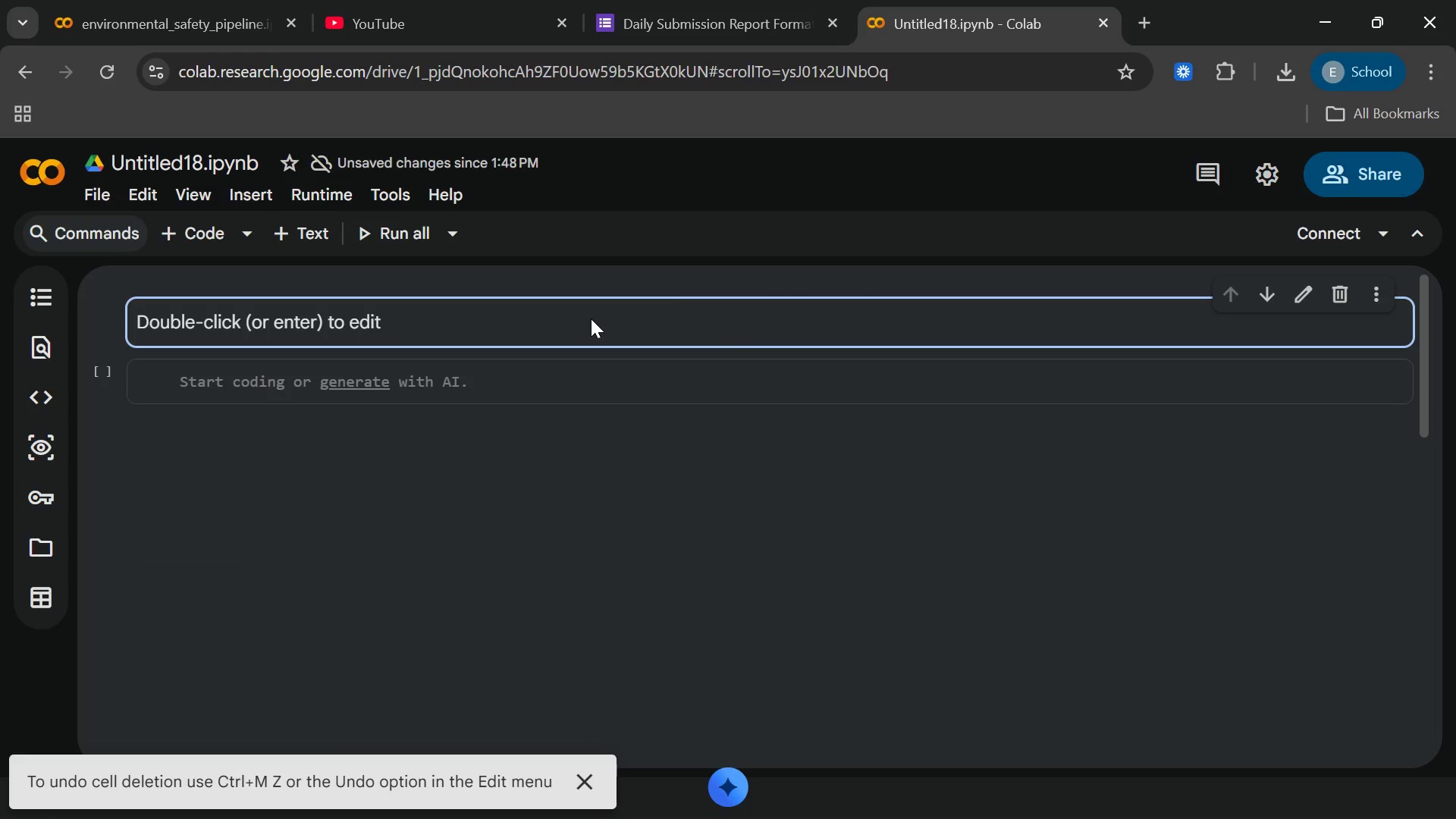 
double_click([591, 318])
 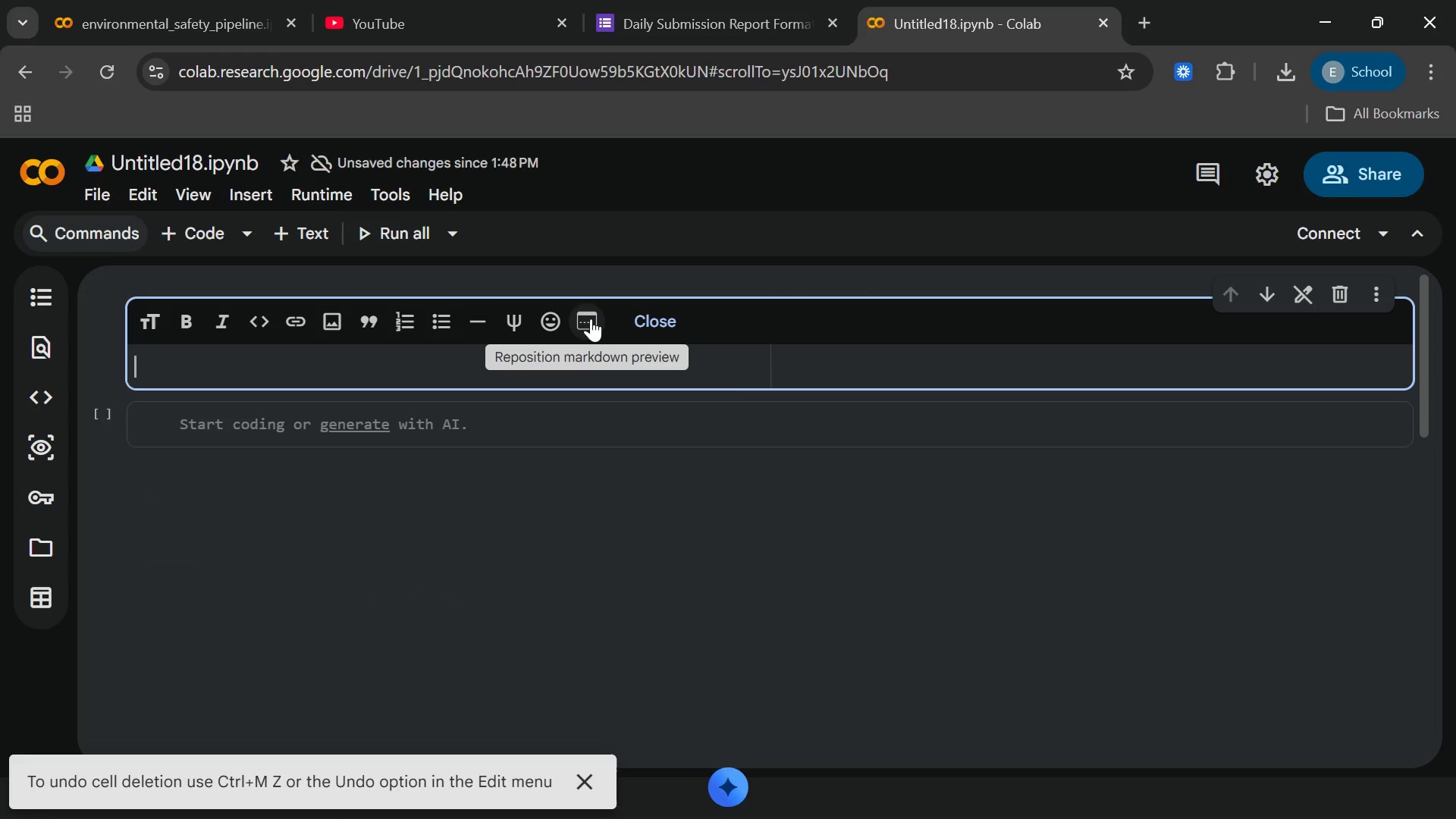 
key(Shift+3)
 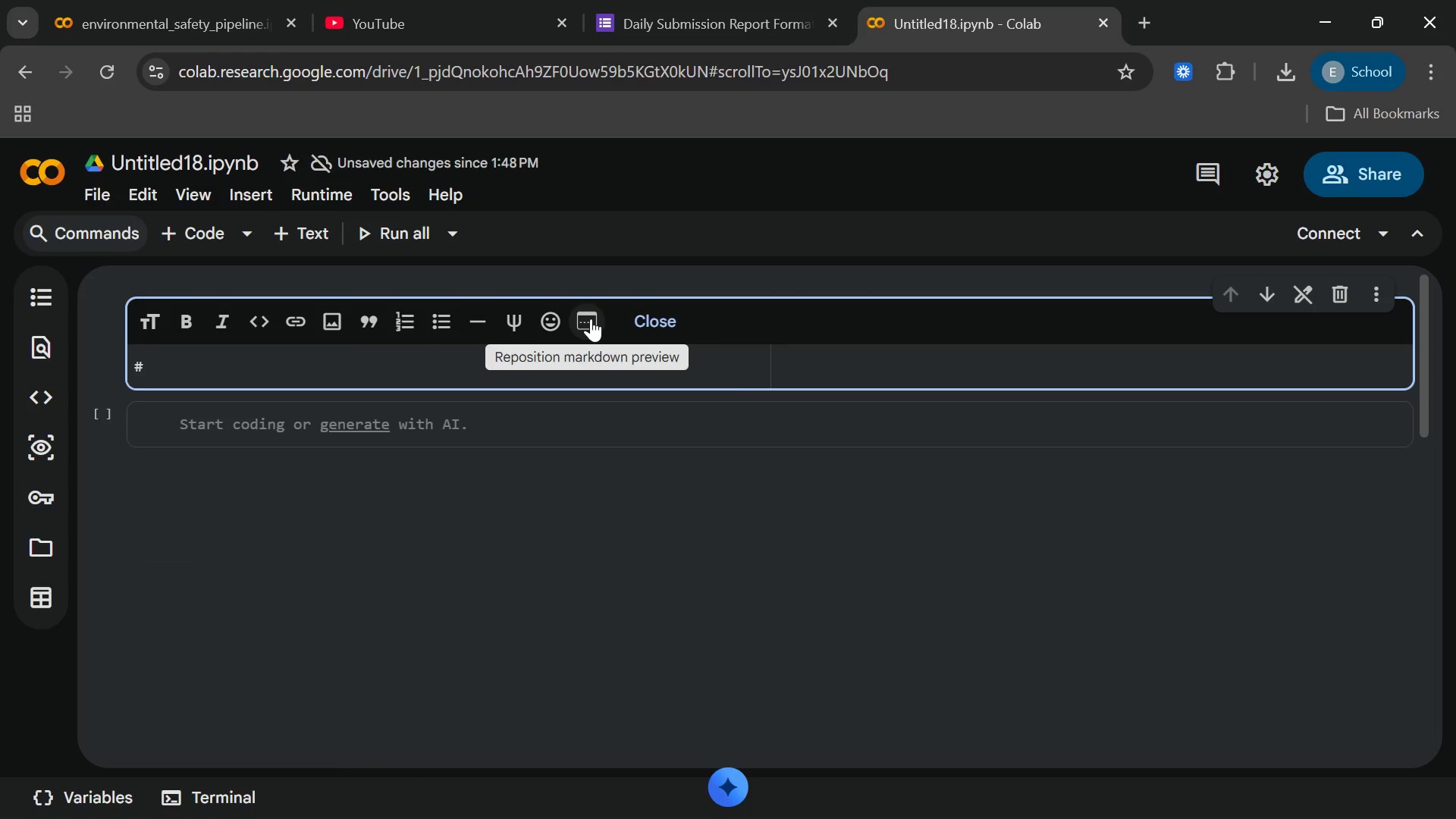 
key(Control+V)
 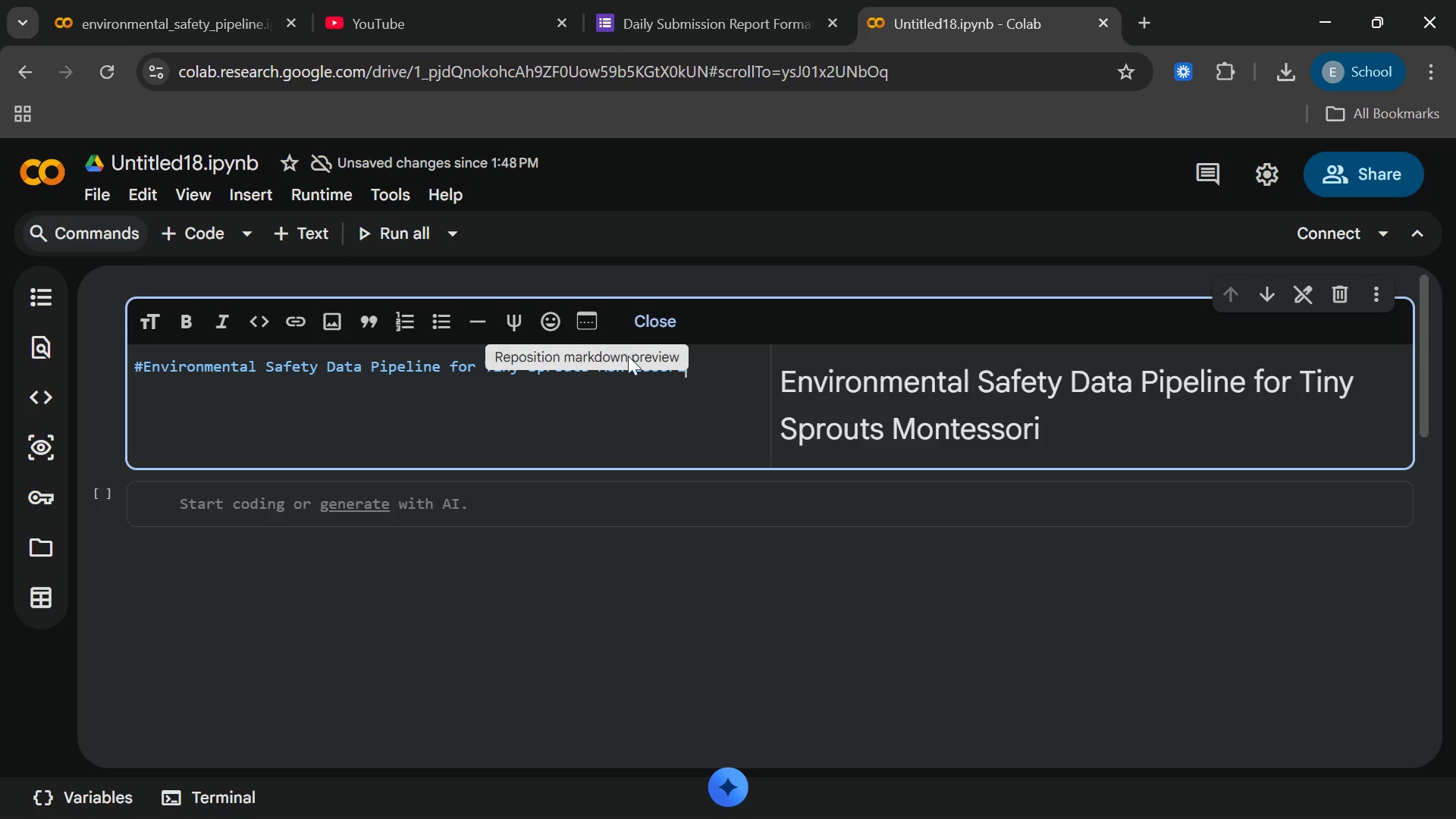 
left_click([601, 509])
 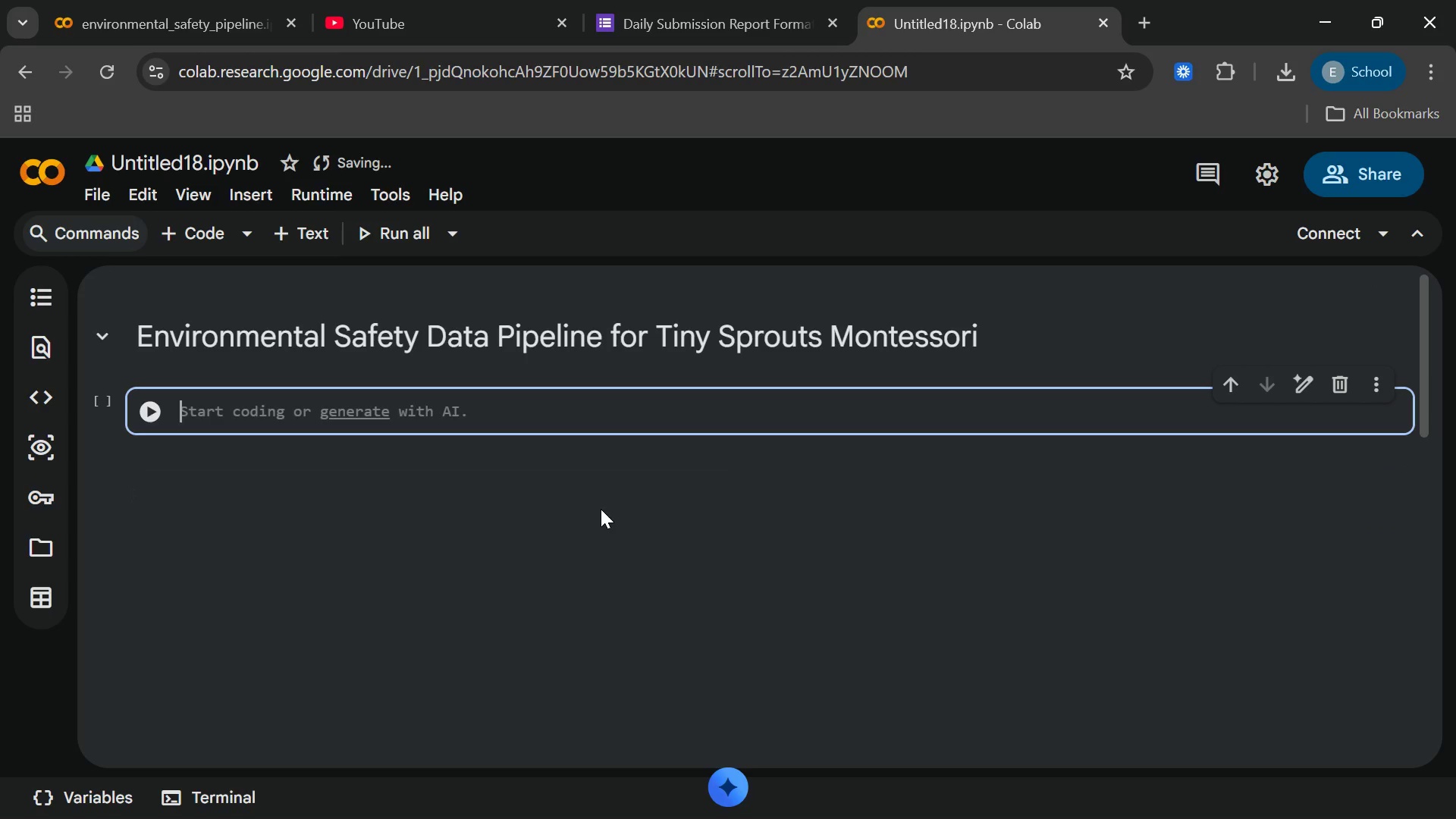 
type(import pans)
key(Backspace)
type(das as pd)
 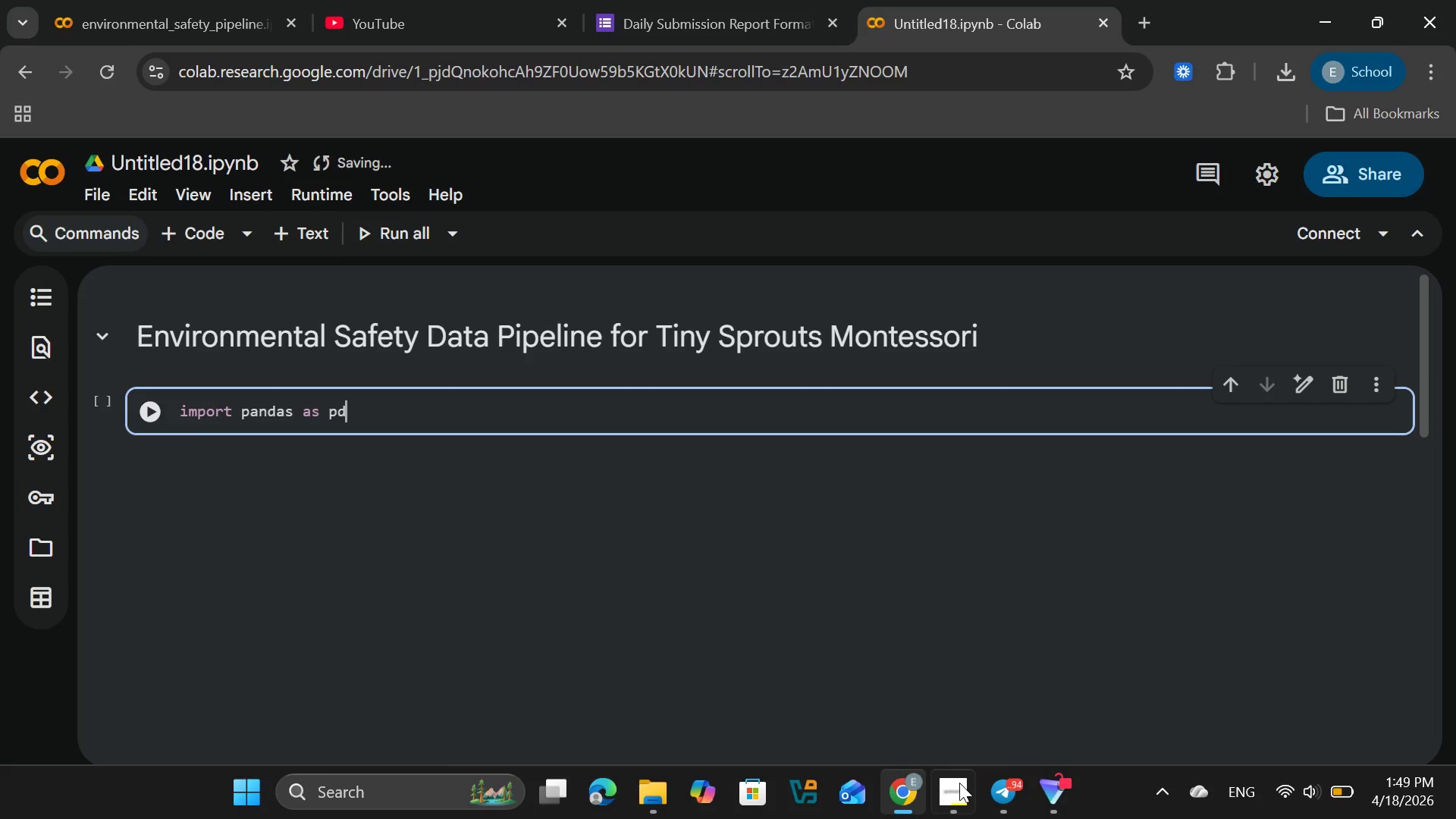 
left_click([966, 784])